 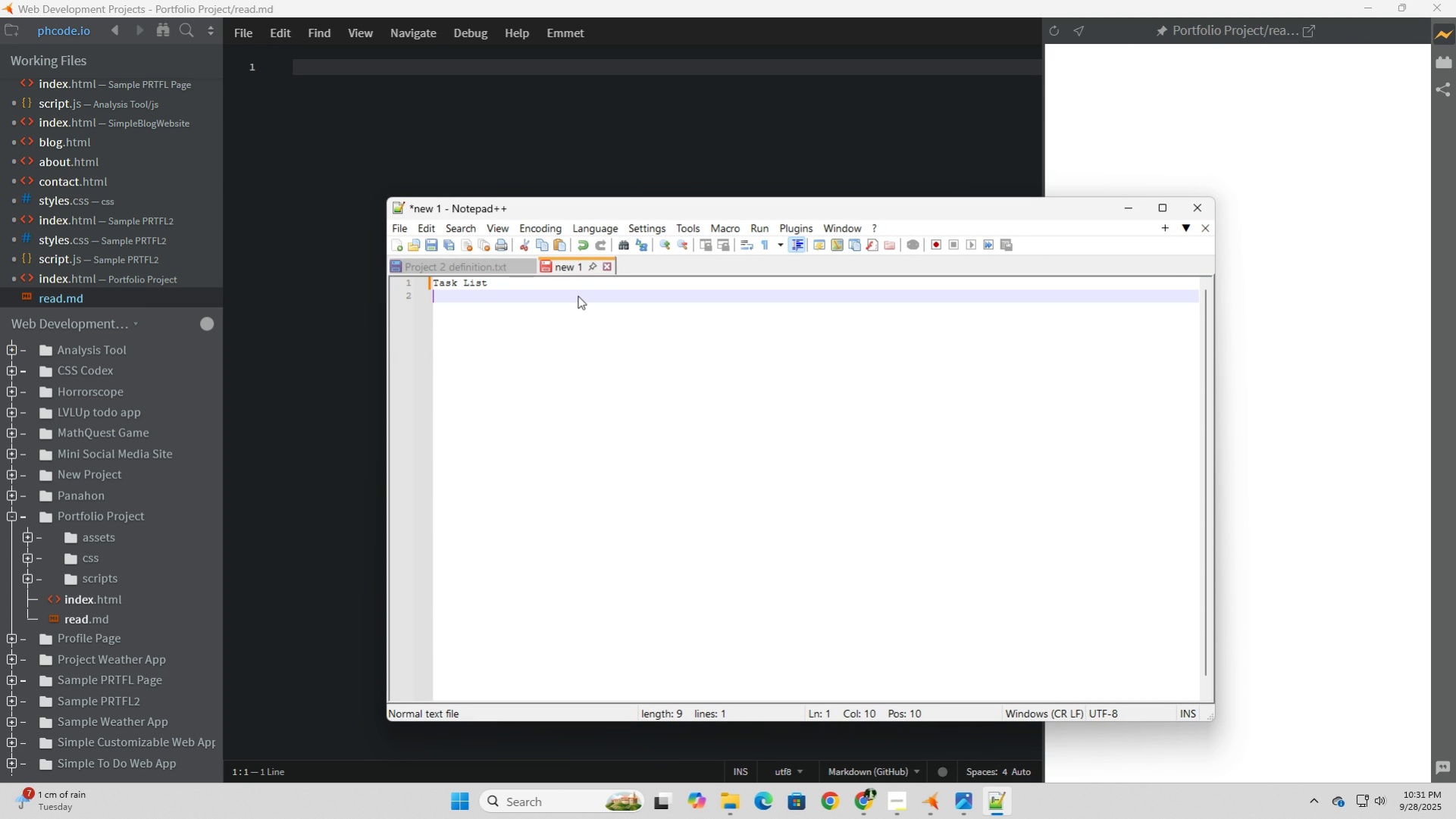 
key(Enter)
 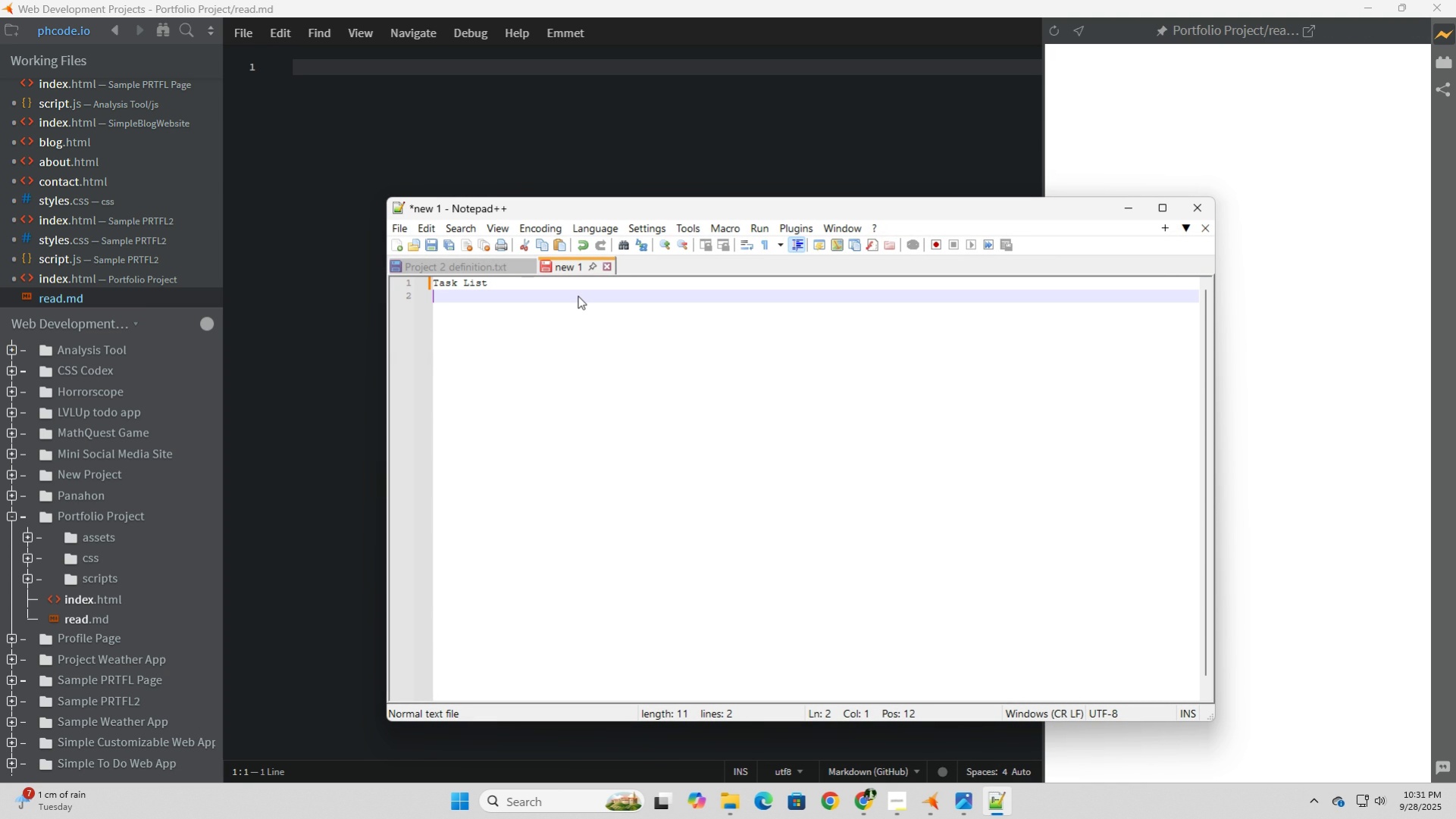 
key(Enter)
 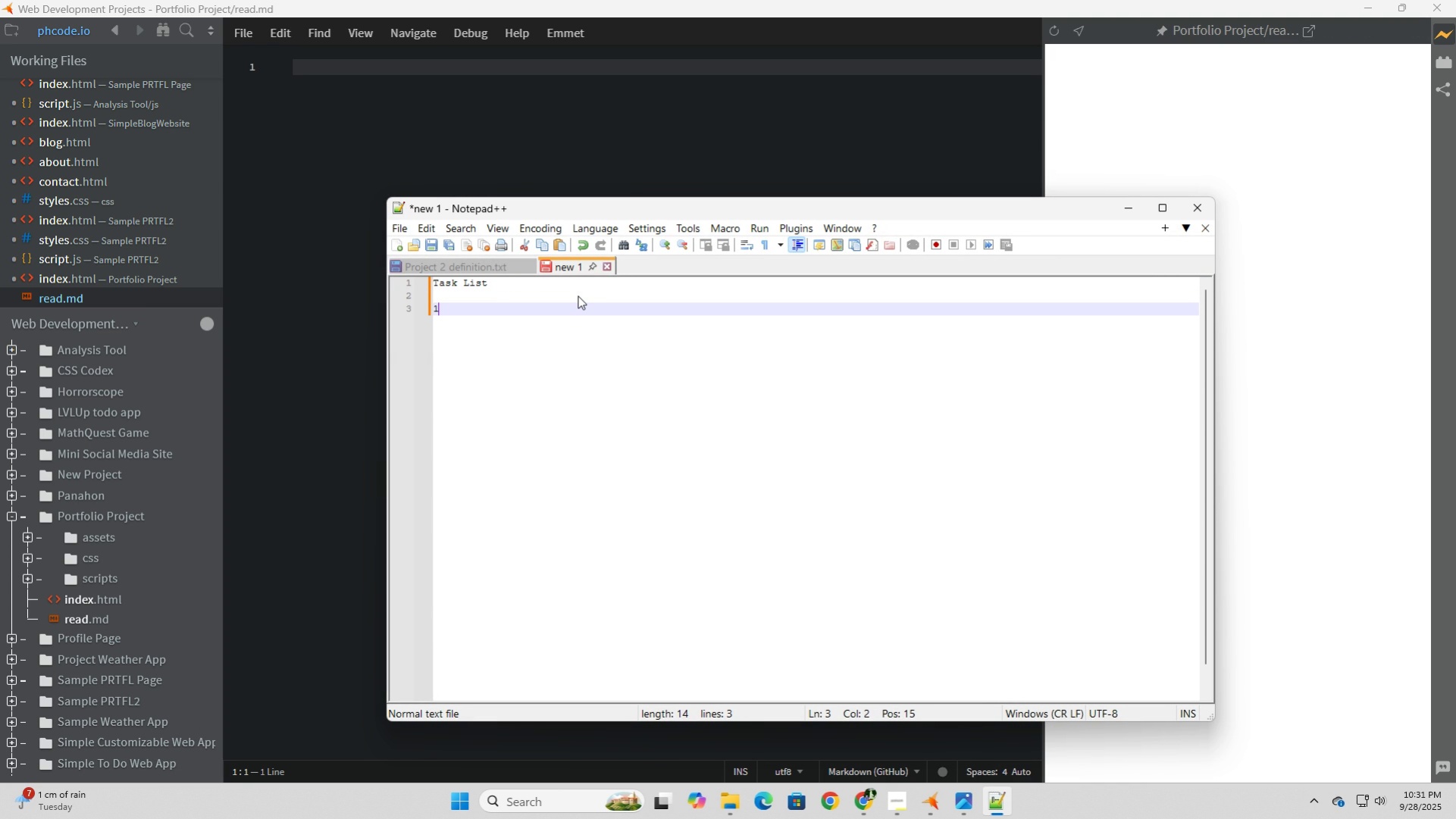 
key(1)
 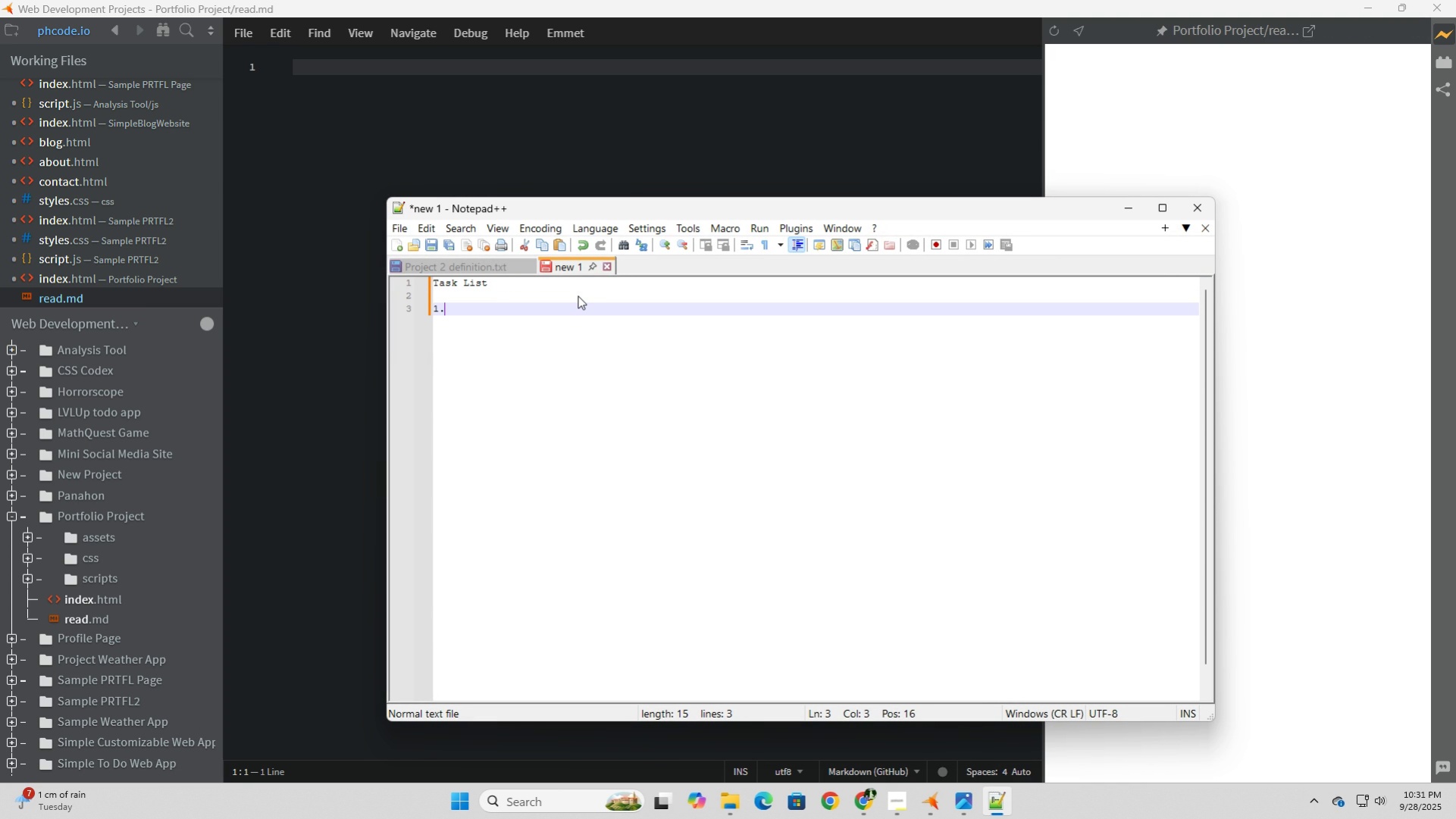 
key(Period)
 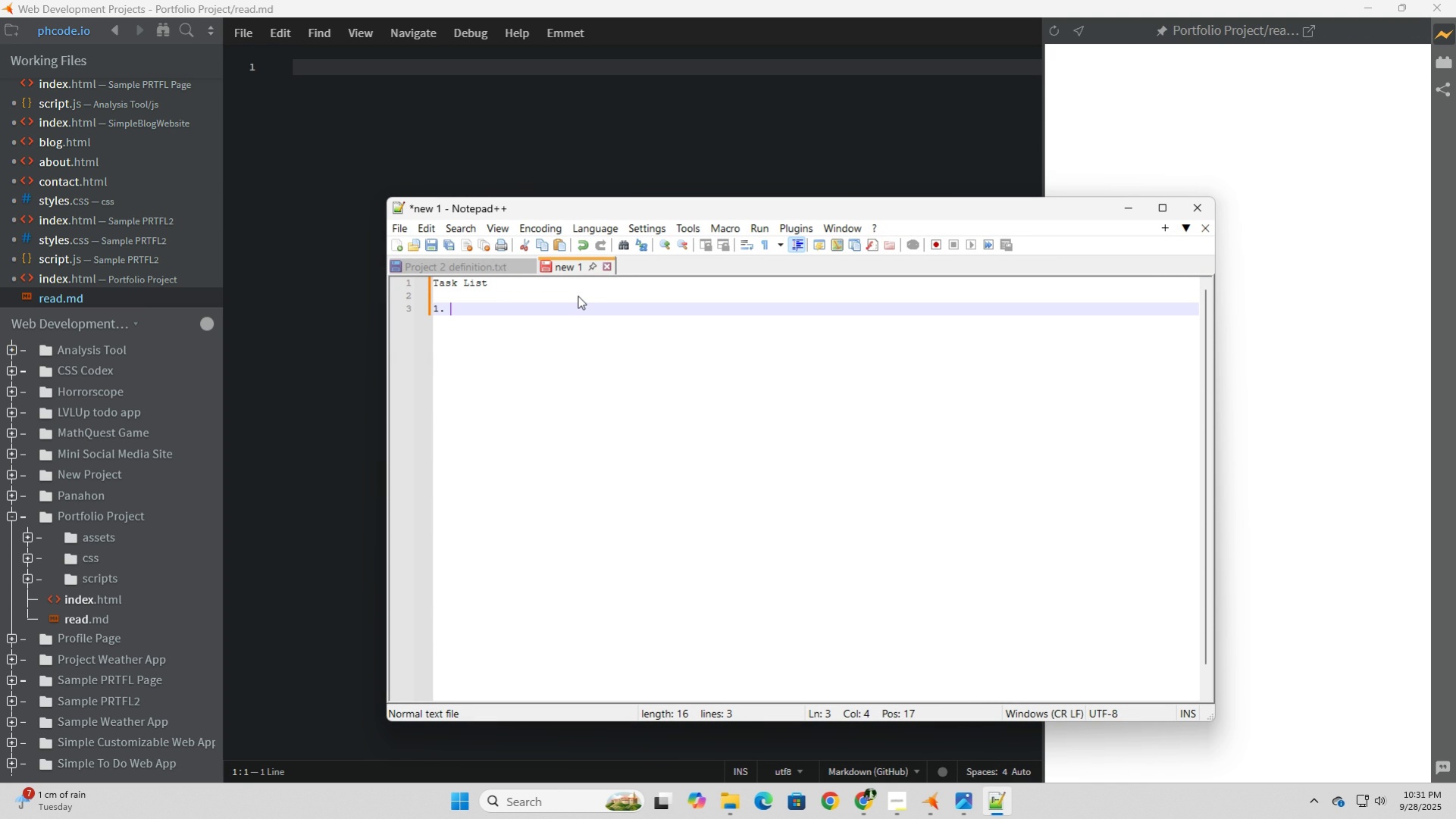 
key(Space)